 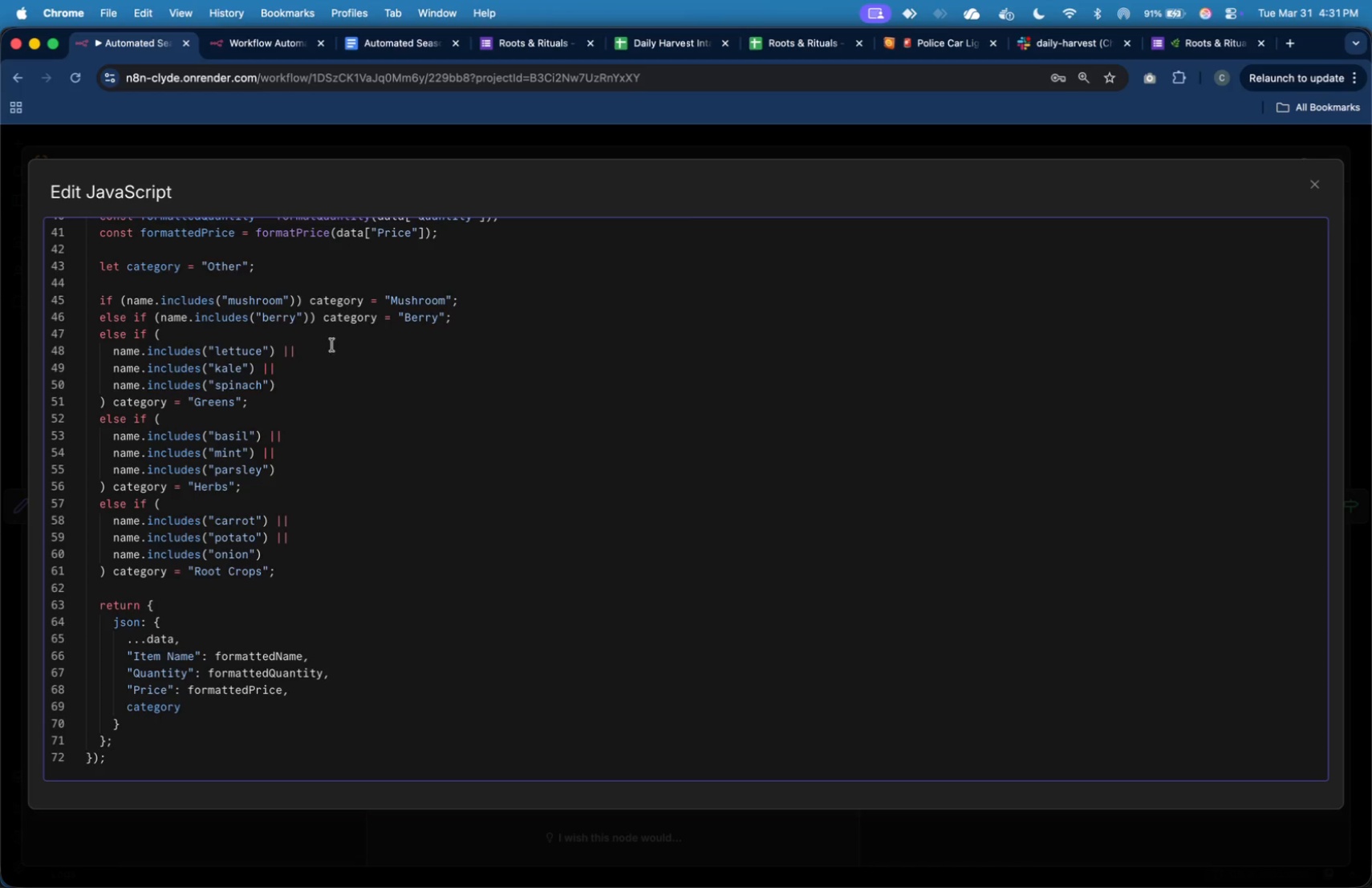 
left_click([1318, 184])
 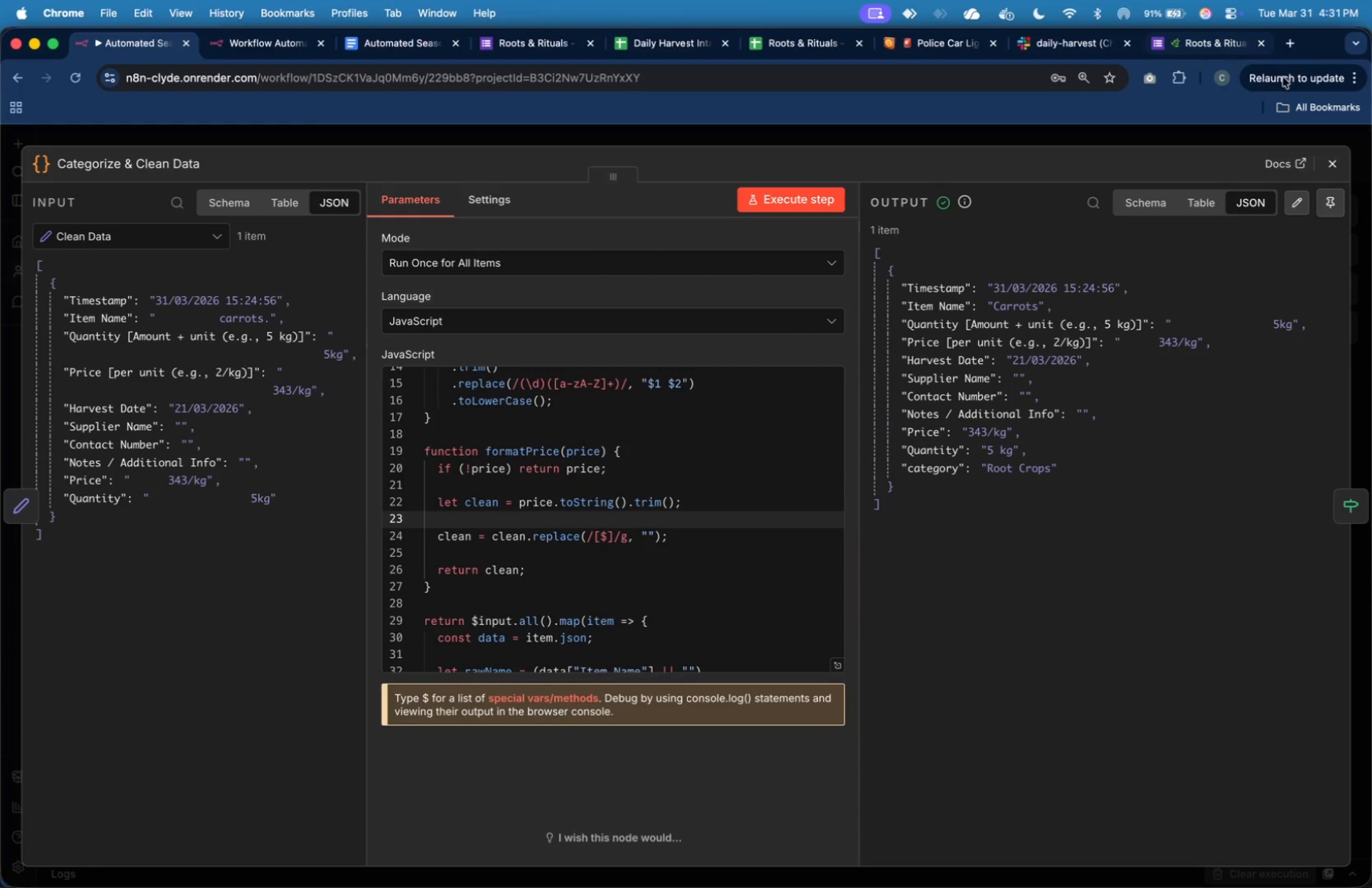 
left_click([1344, 172])
 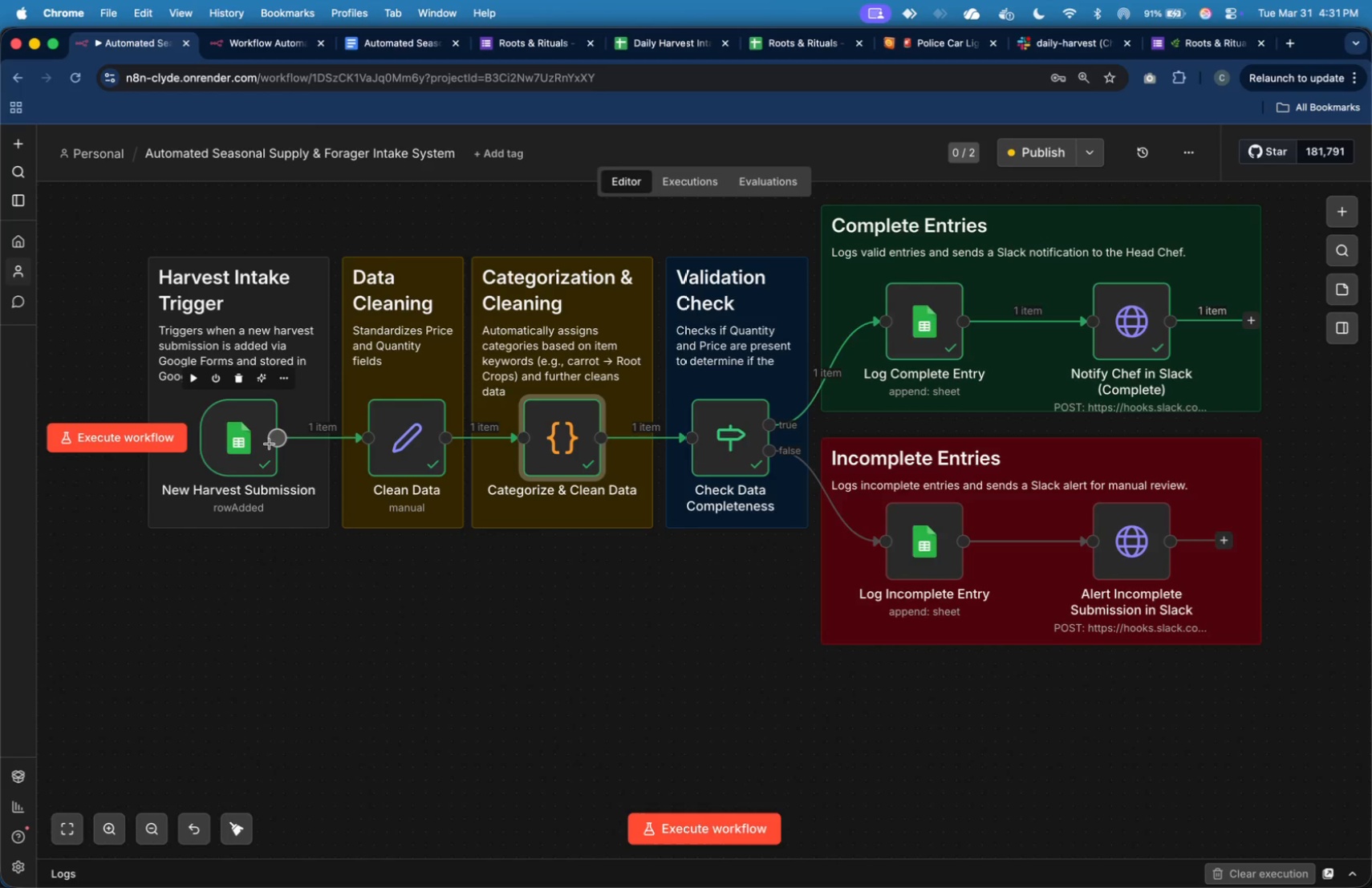 
double_click([254, 435])
 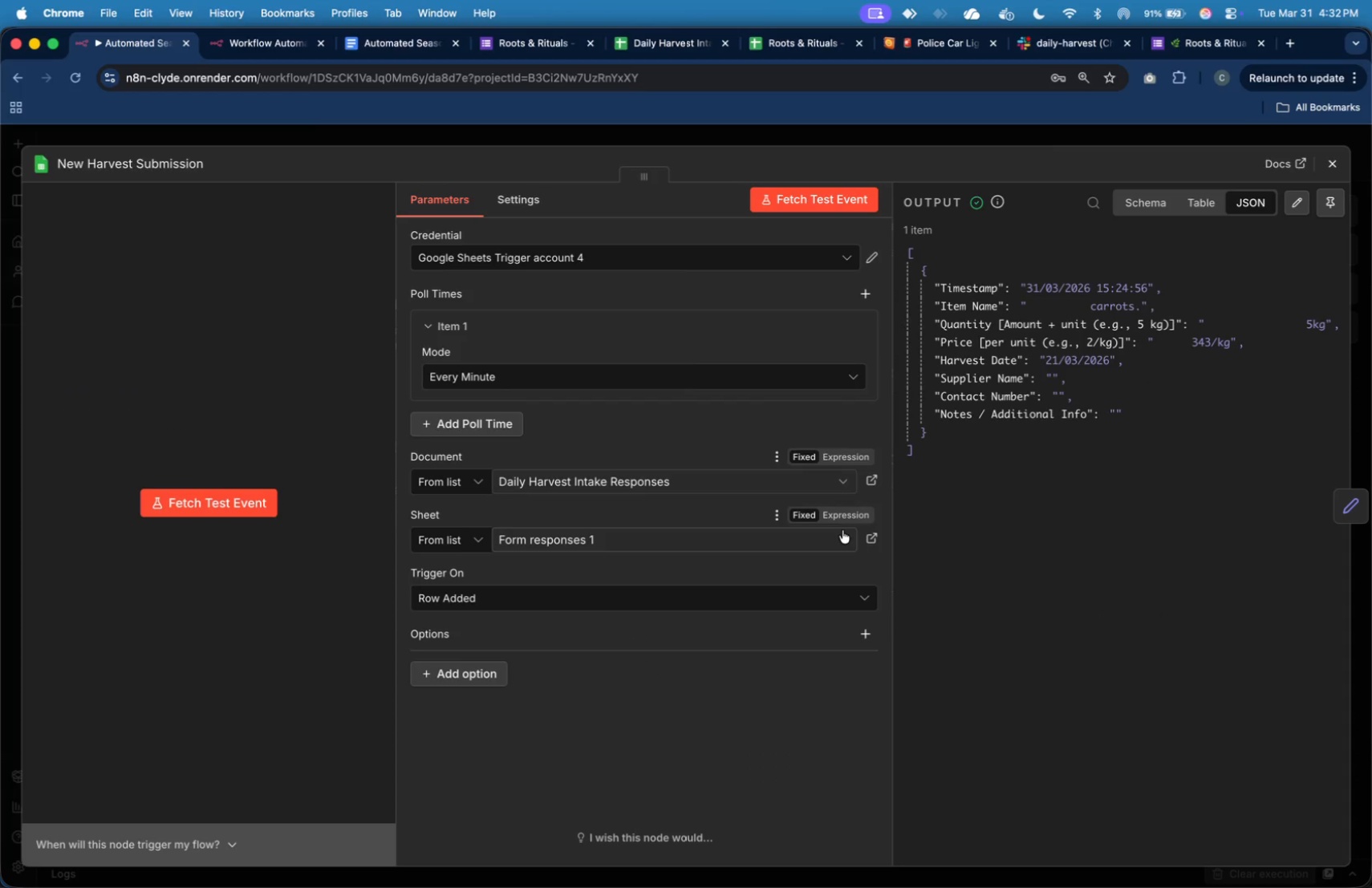 
key(Meta+Shift+4)
 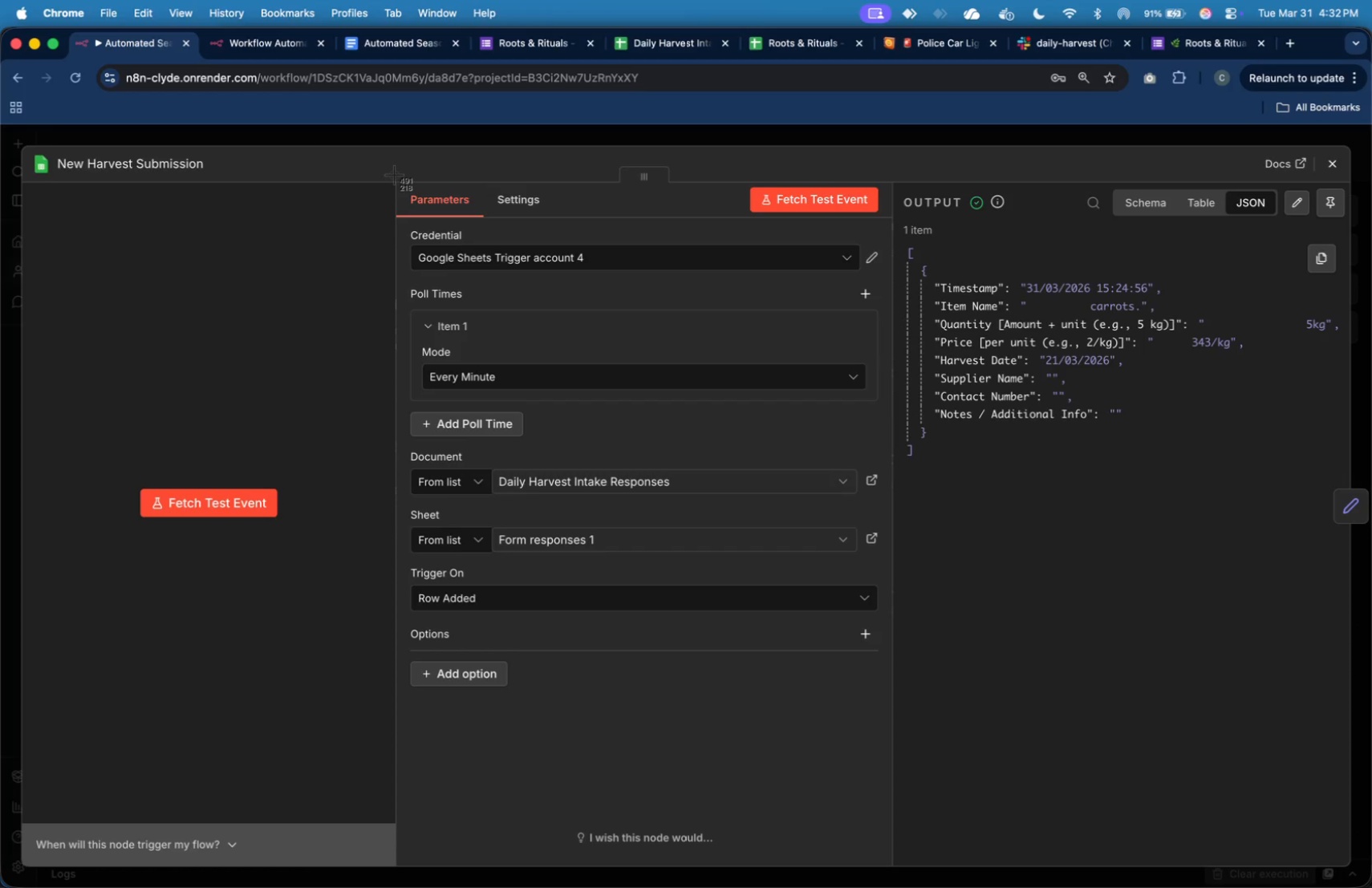 
left_click_drag(start_coordinate=[394, 175], to_coordinate=[893, 702])
 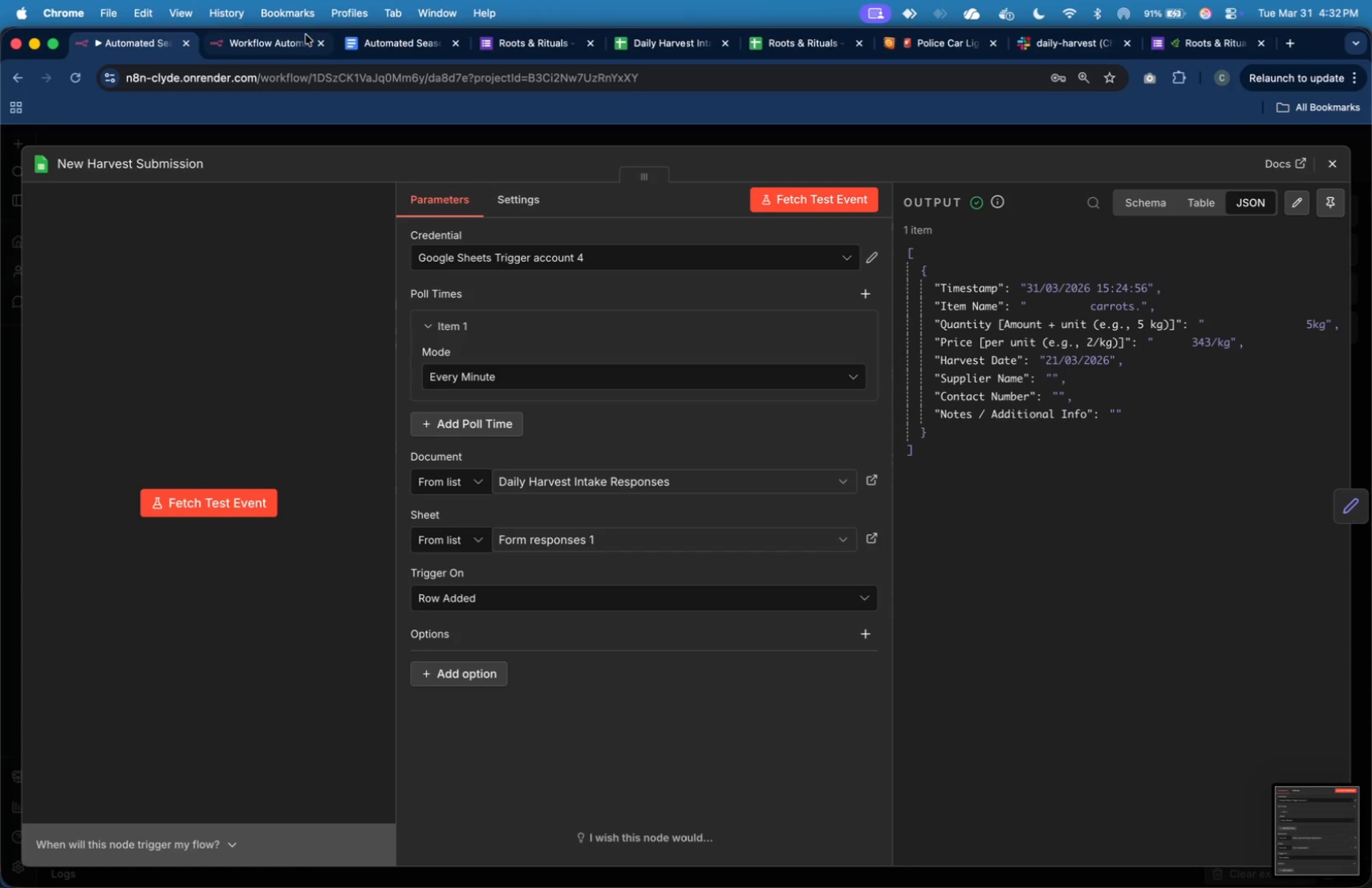 
left_click([373, 37])
 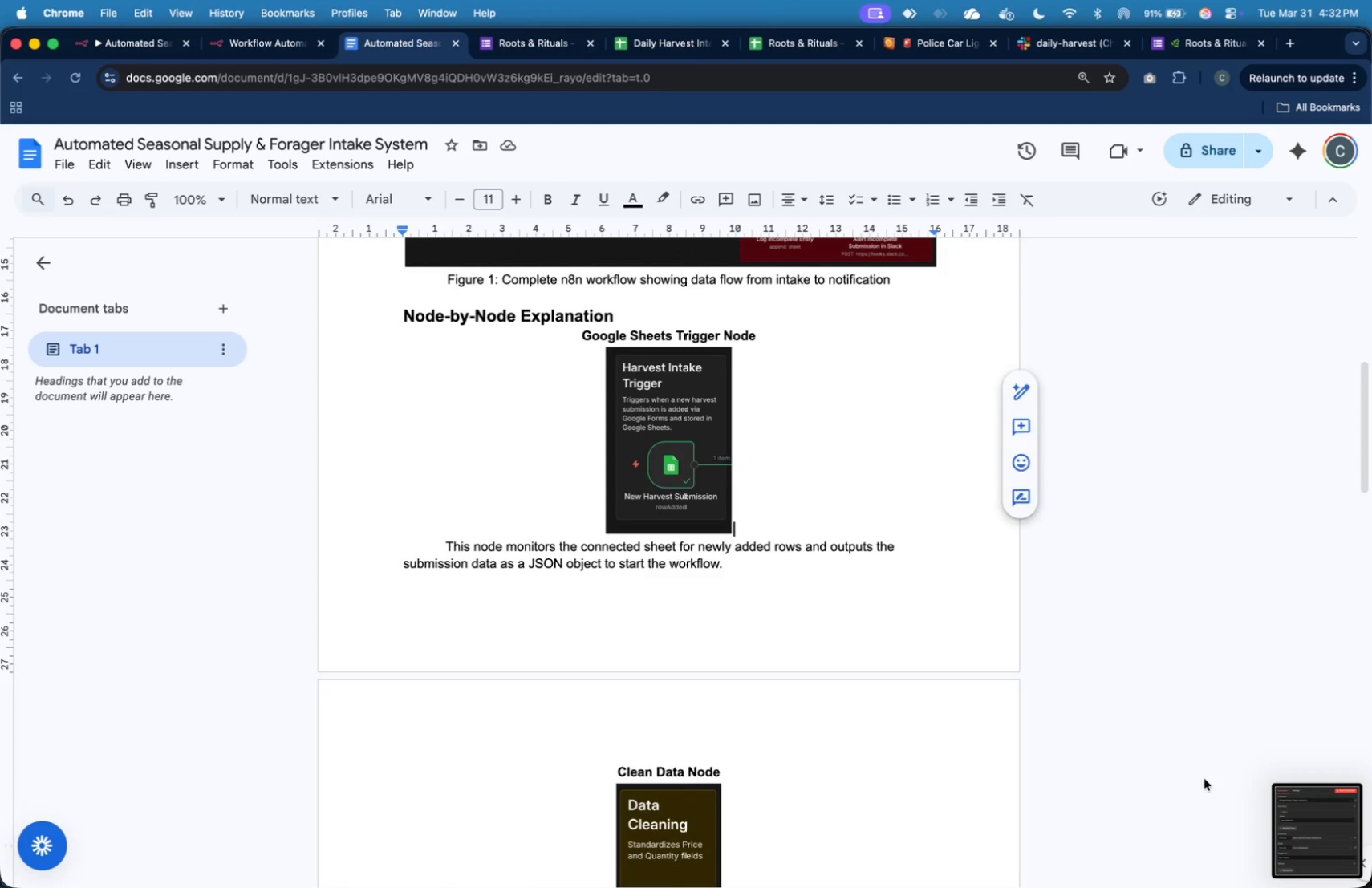 
left_click_drag(start_coordinate=[1308, 815], to_coordinate=[772, 469])
 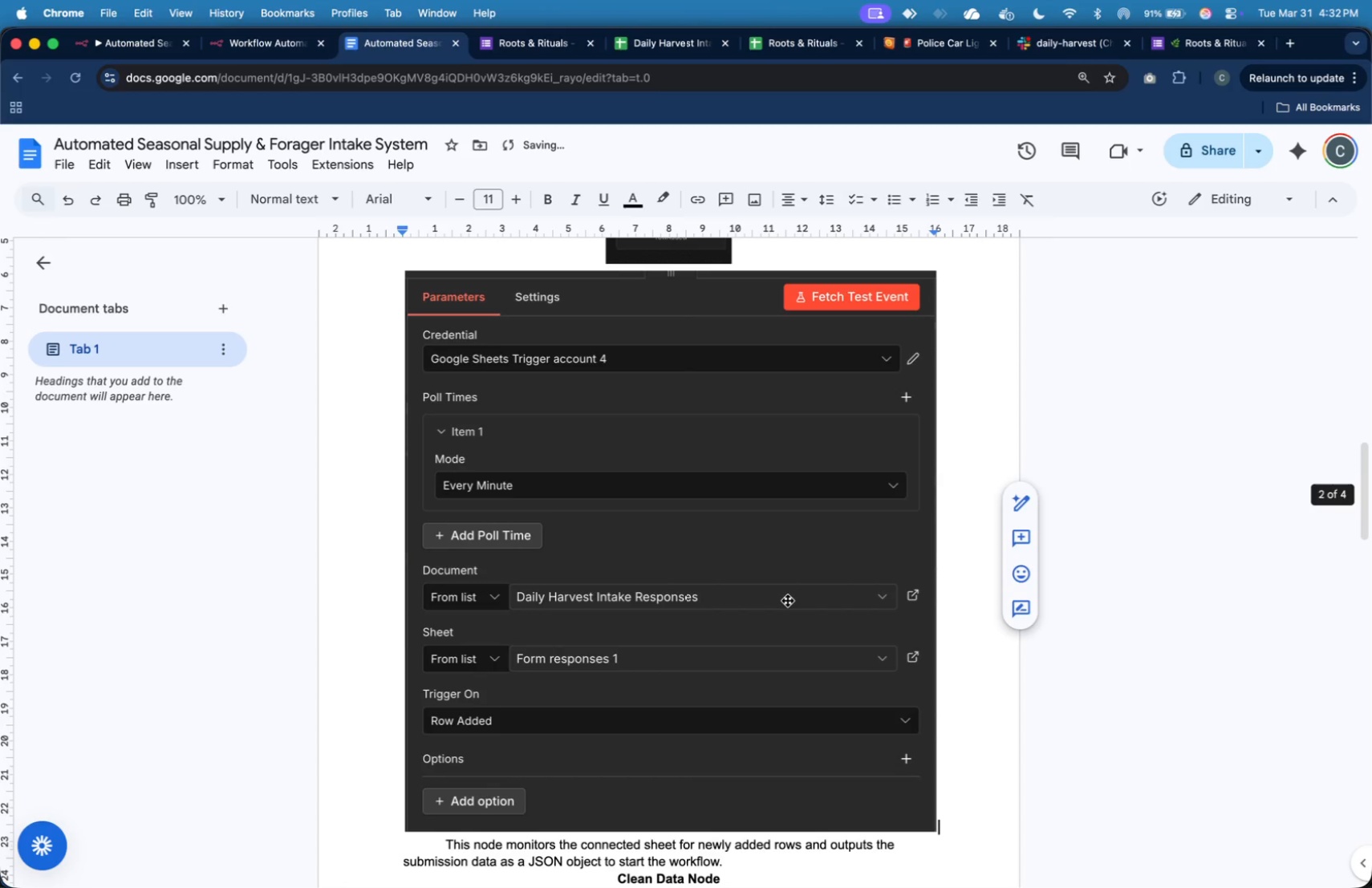 
left_click([788, 602])
 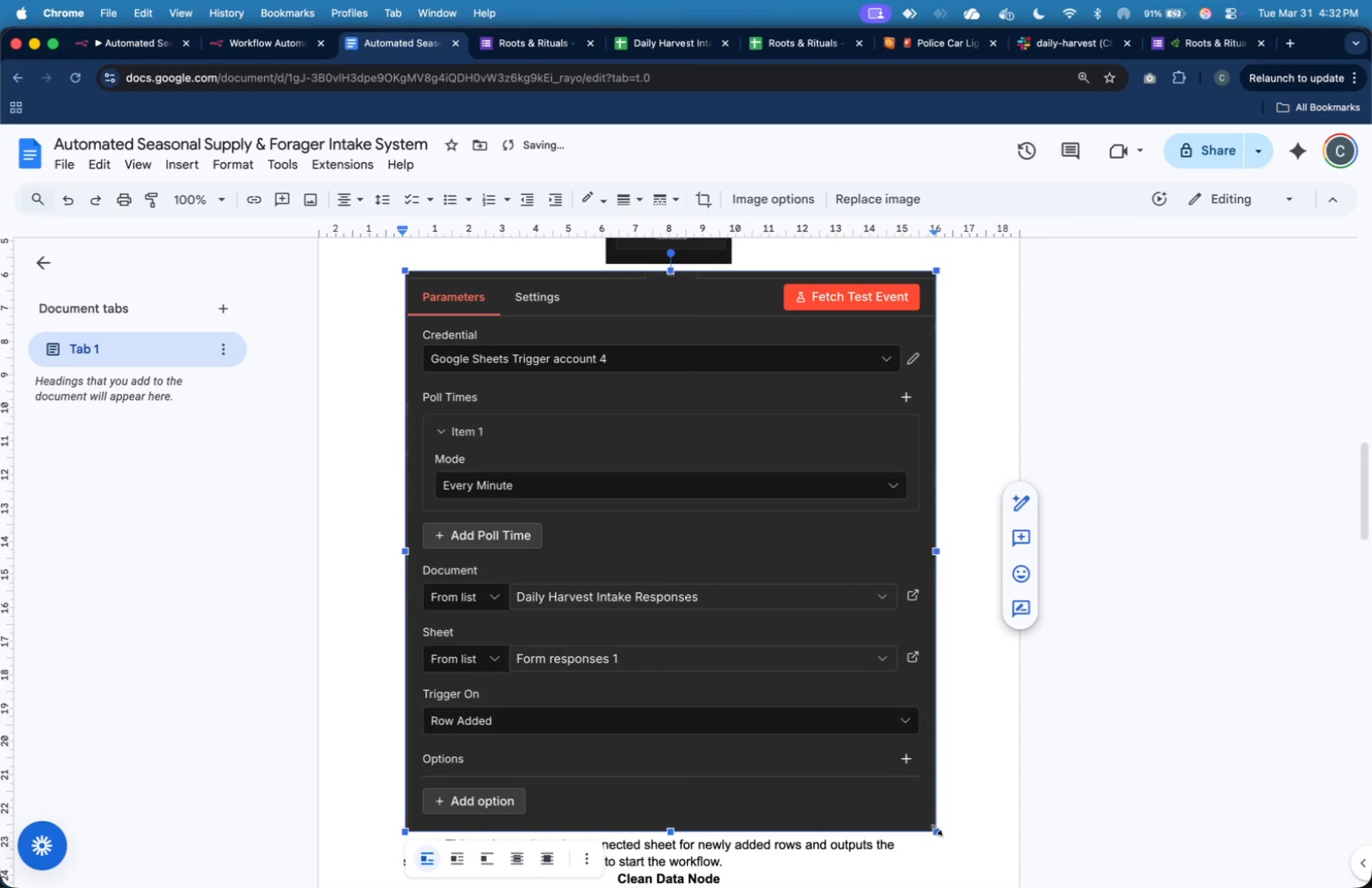 
left_click_drag(start_coordinate=[935, 830], to_coordinate=[594, 456])
 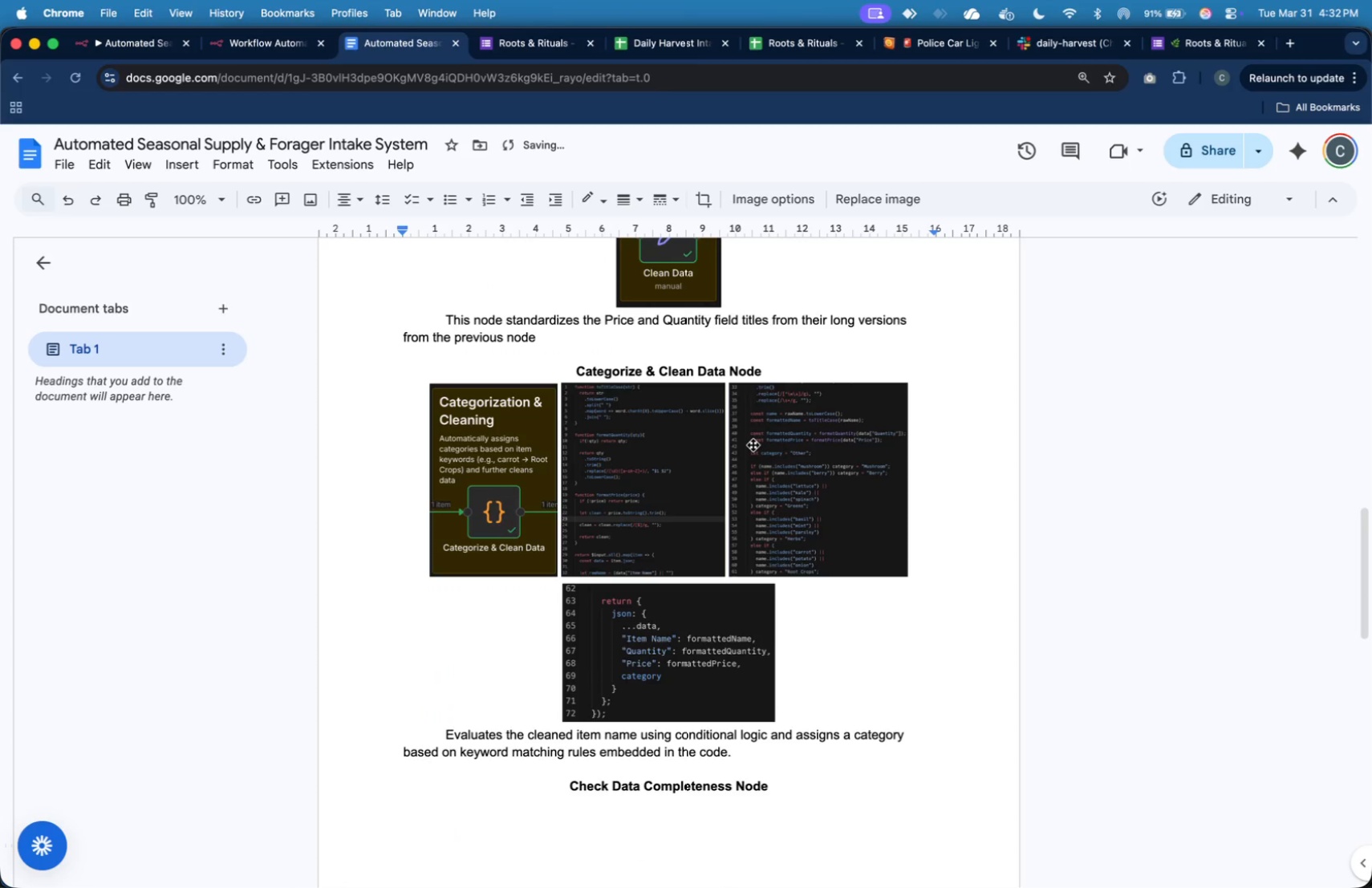 
scroll: coordinate [758, 467], scroll_direction: up, amount: 23.0